 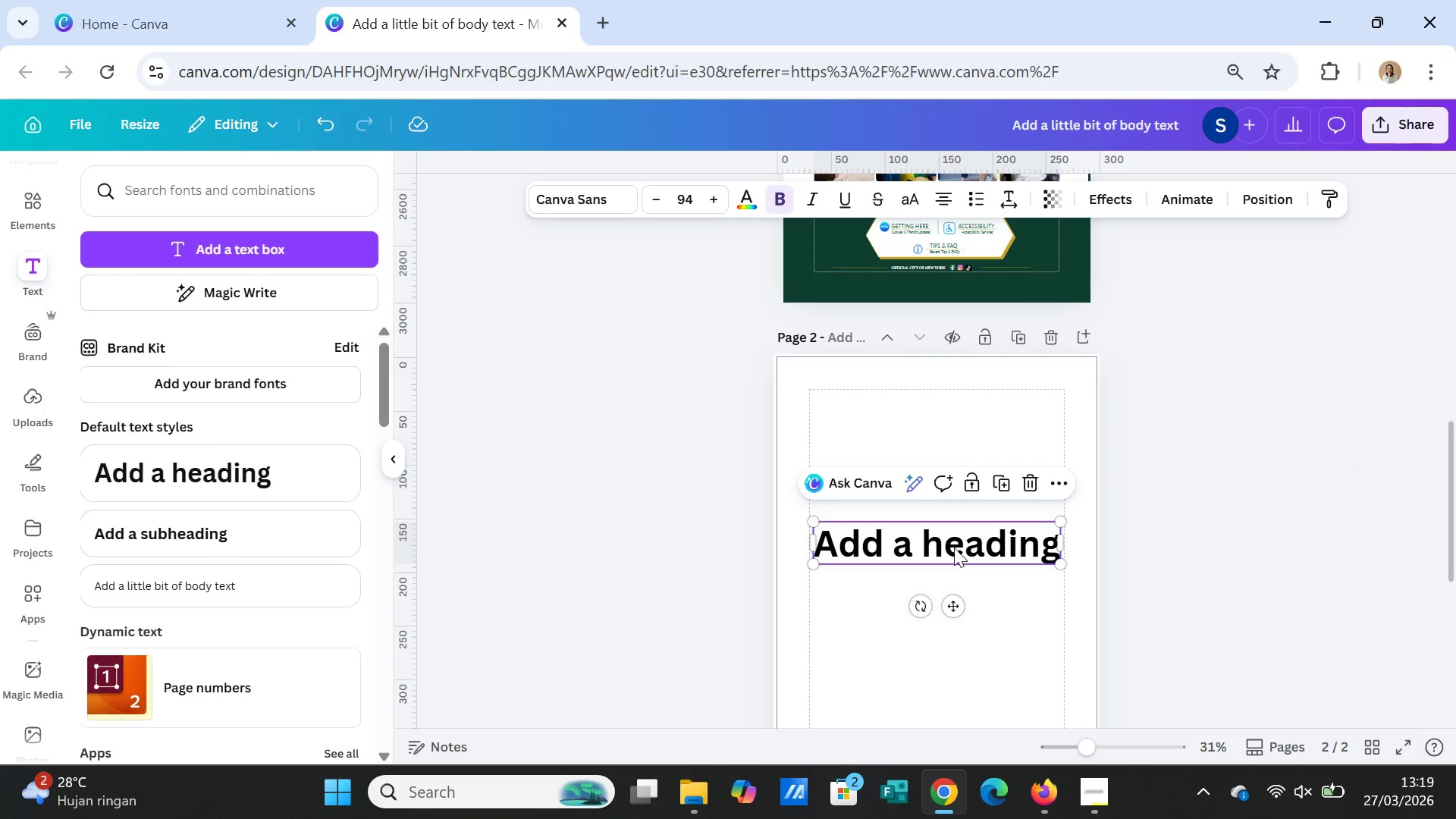 
double_click([954, 548])
 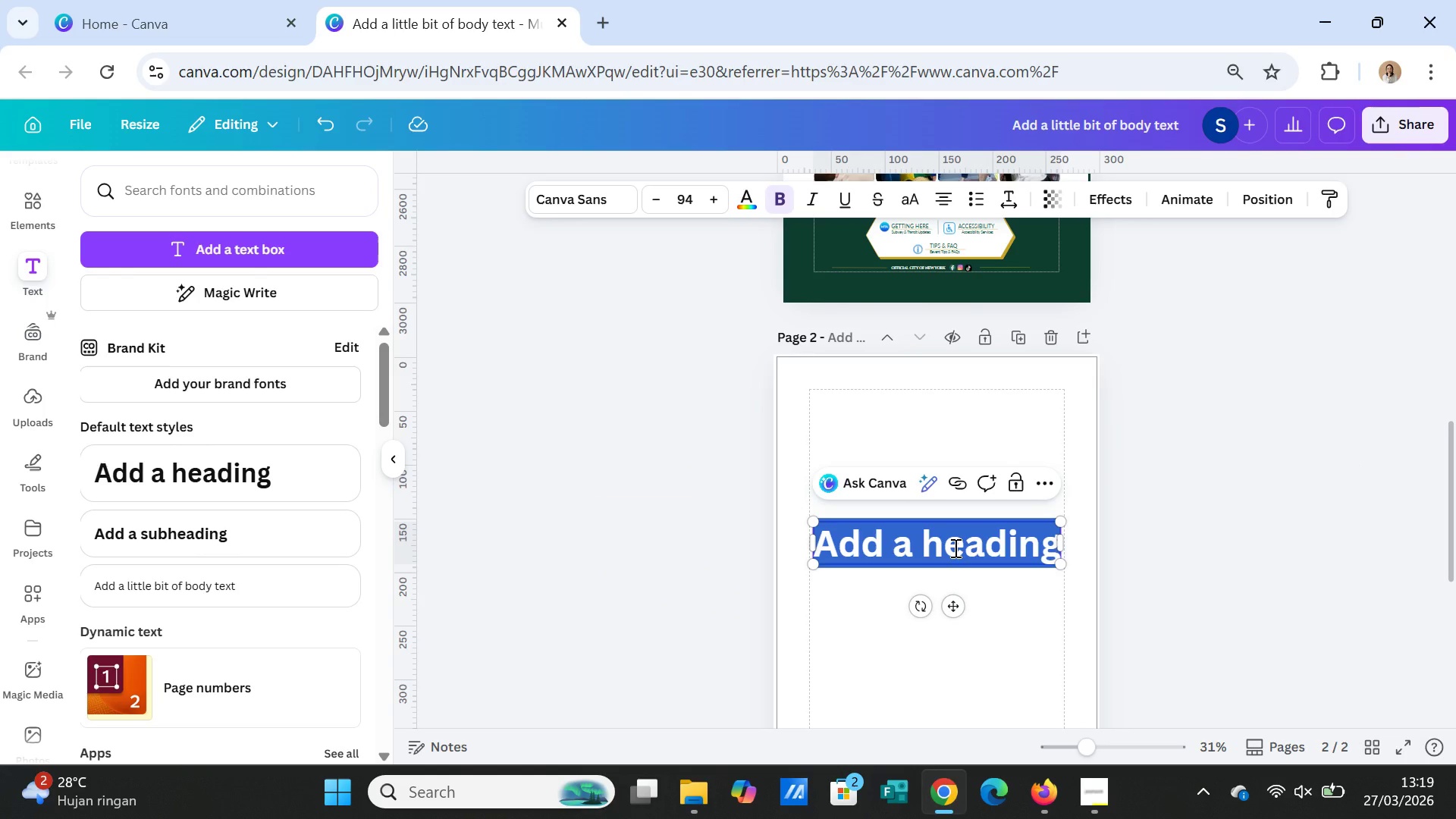 
triple_click([954, 548])
 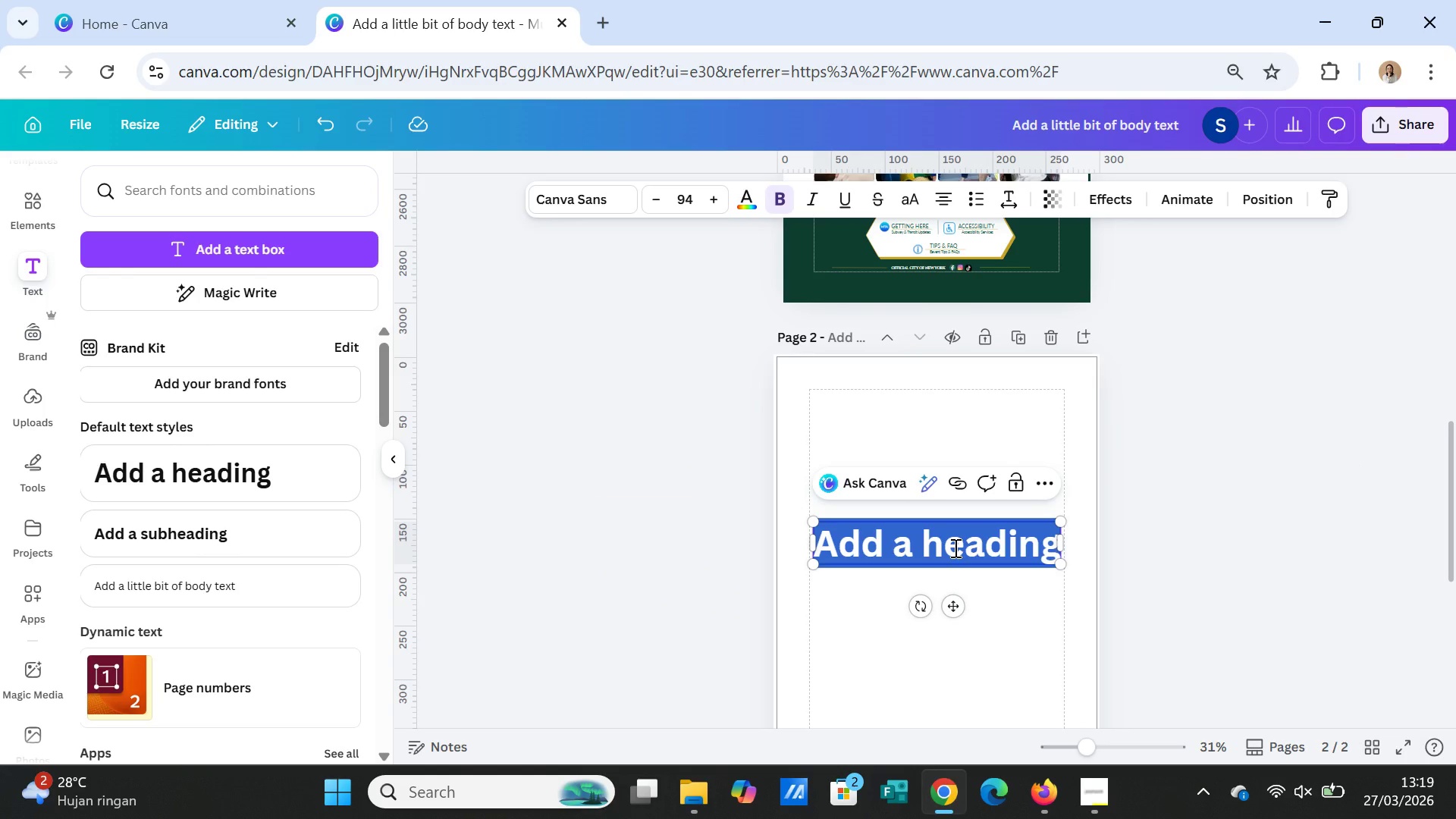 
key(Control+V)
 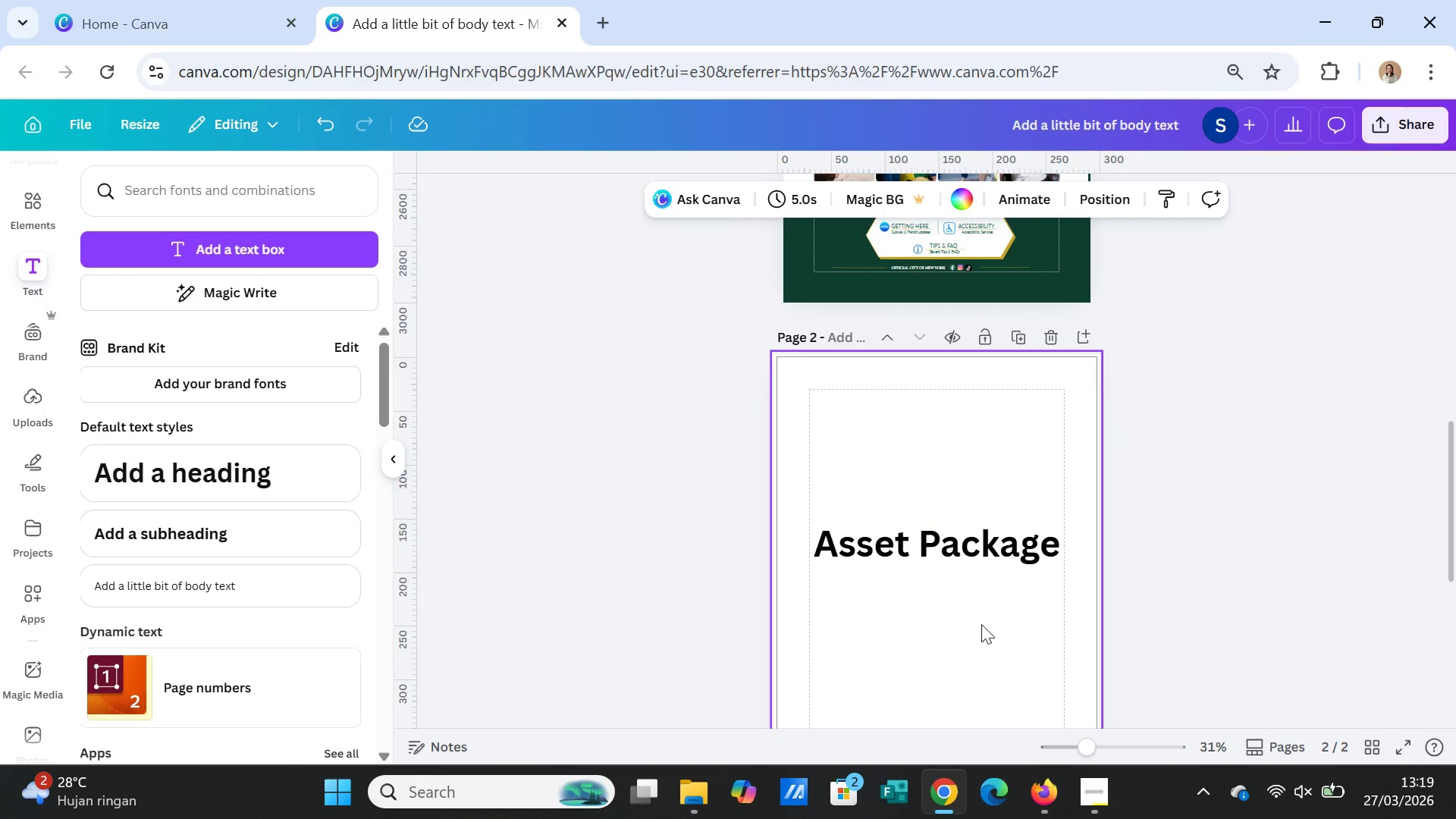 
left_click([966, 561])
 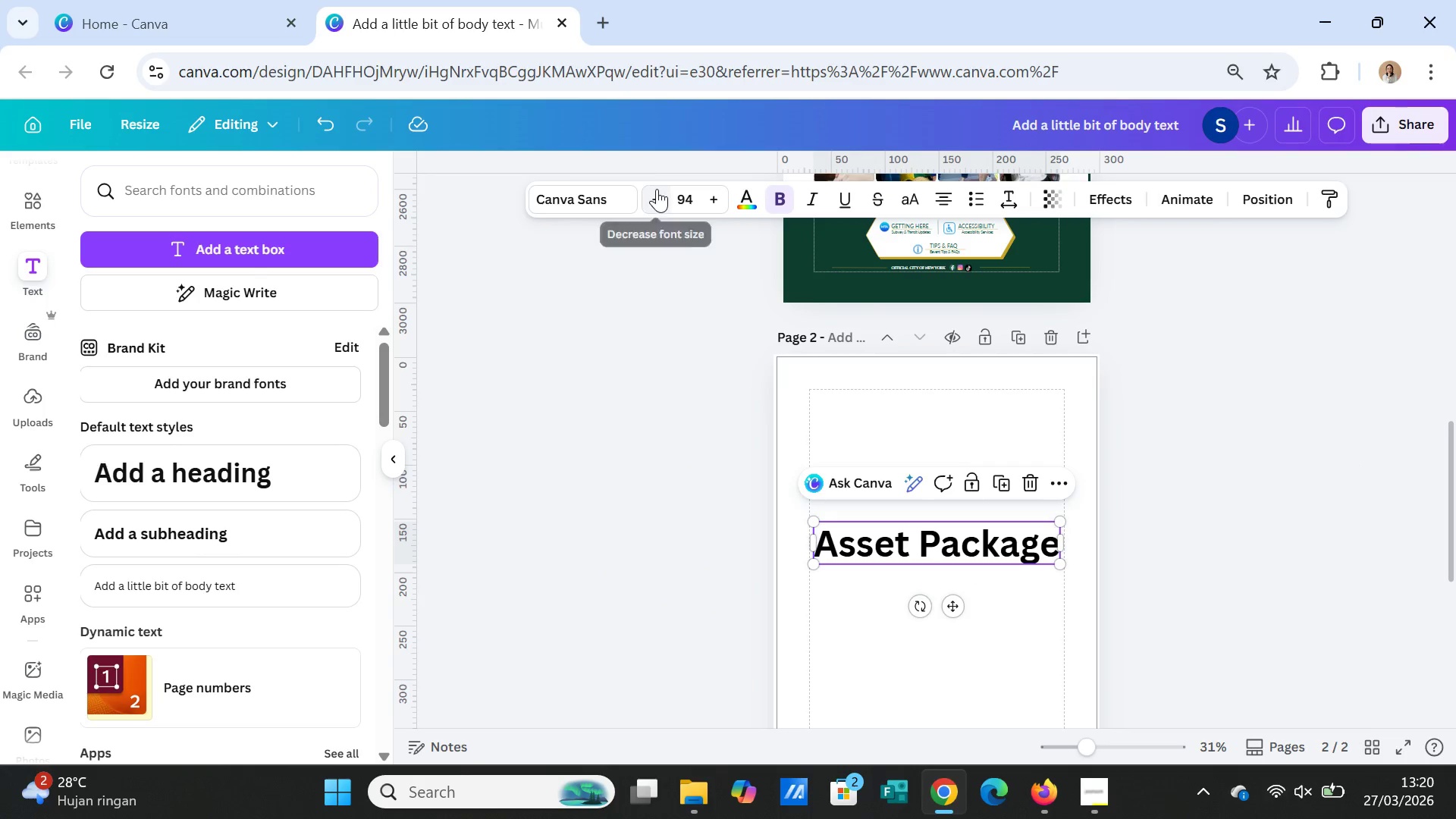 
double_click([657, 190])
 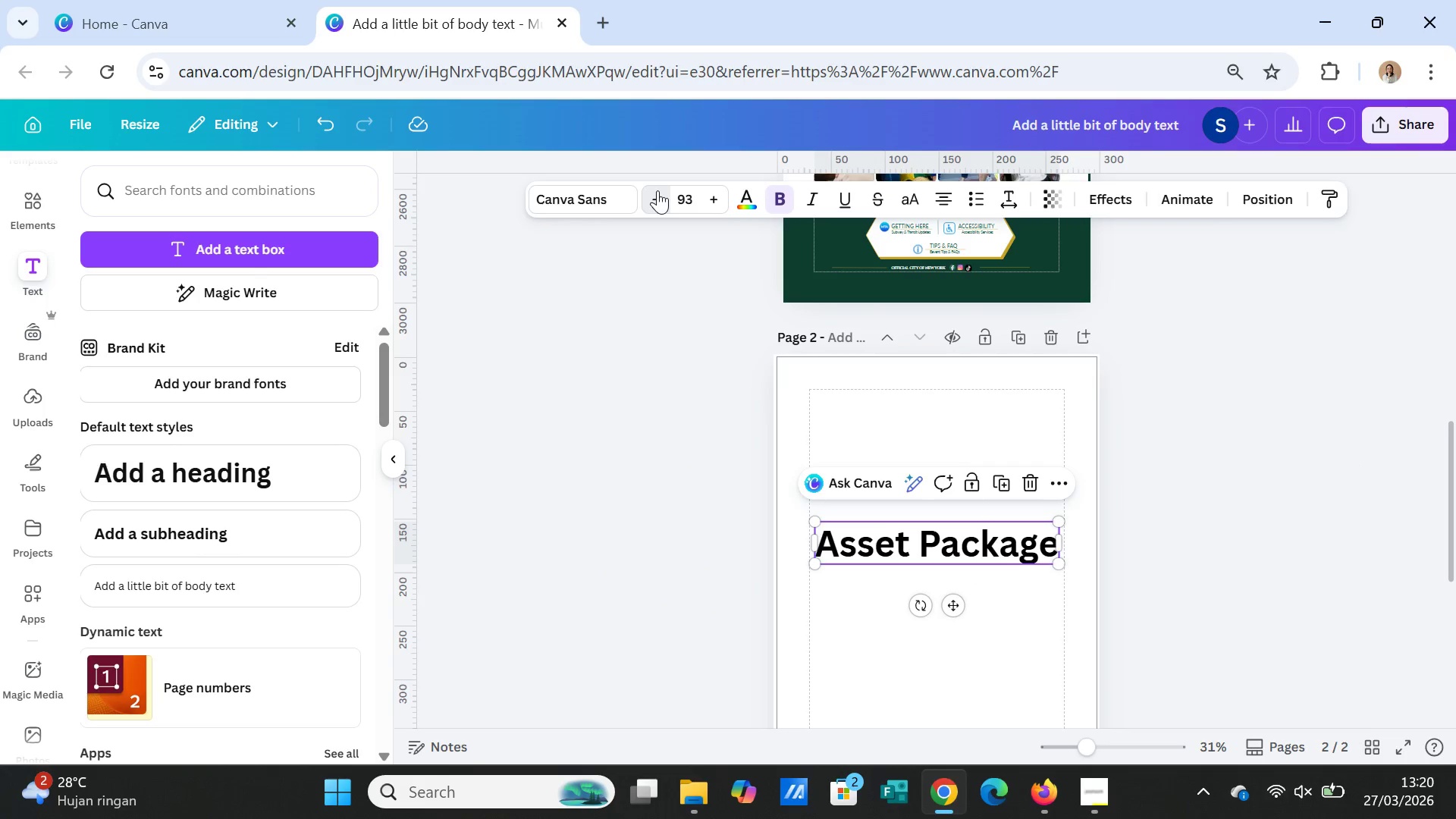 
triple_click([657, 190])
 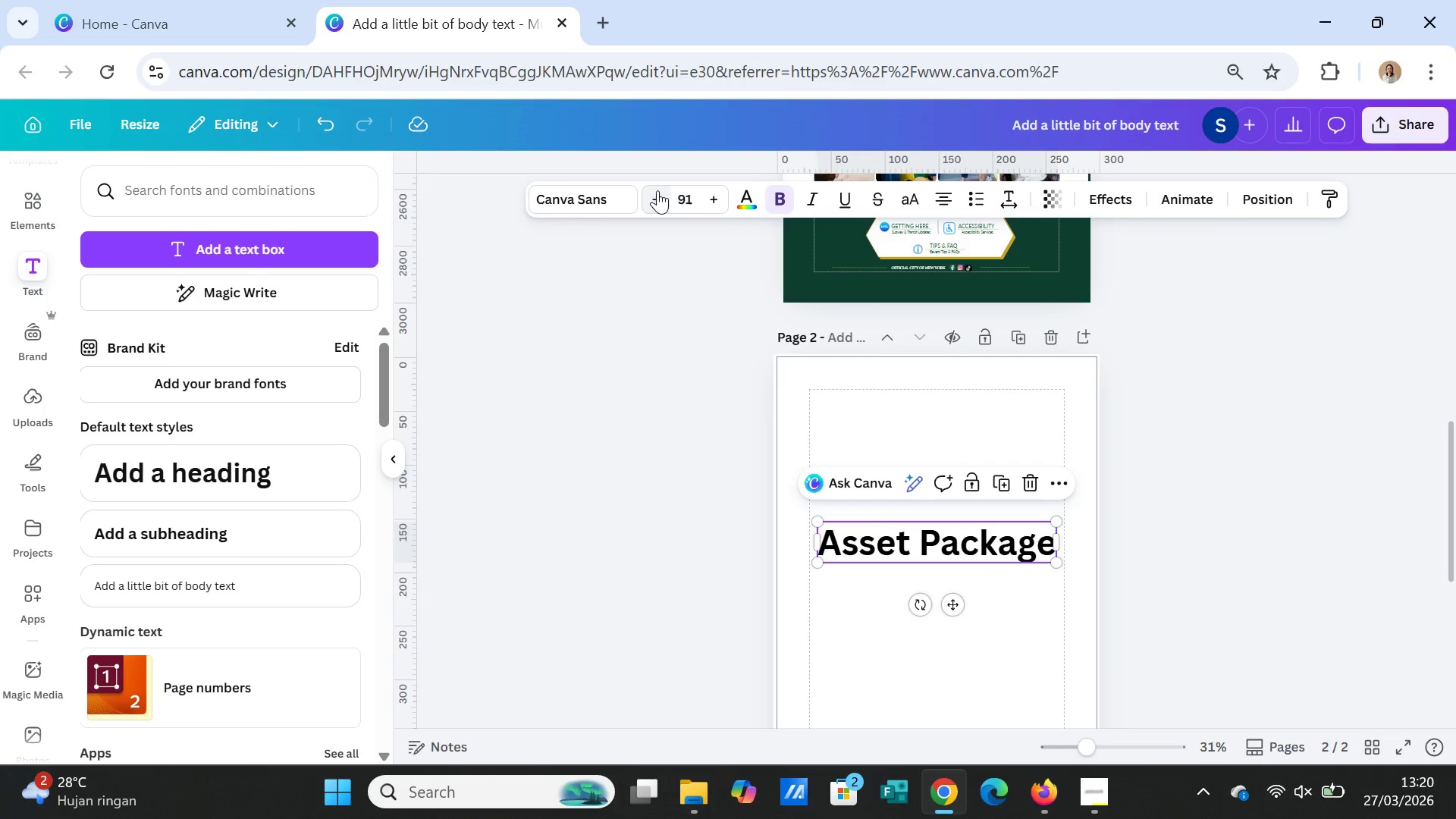 
triple_click([657, 190])
 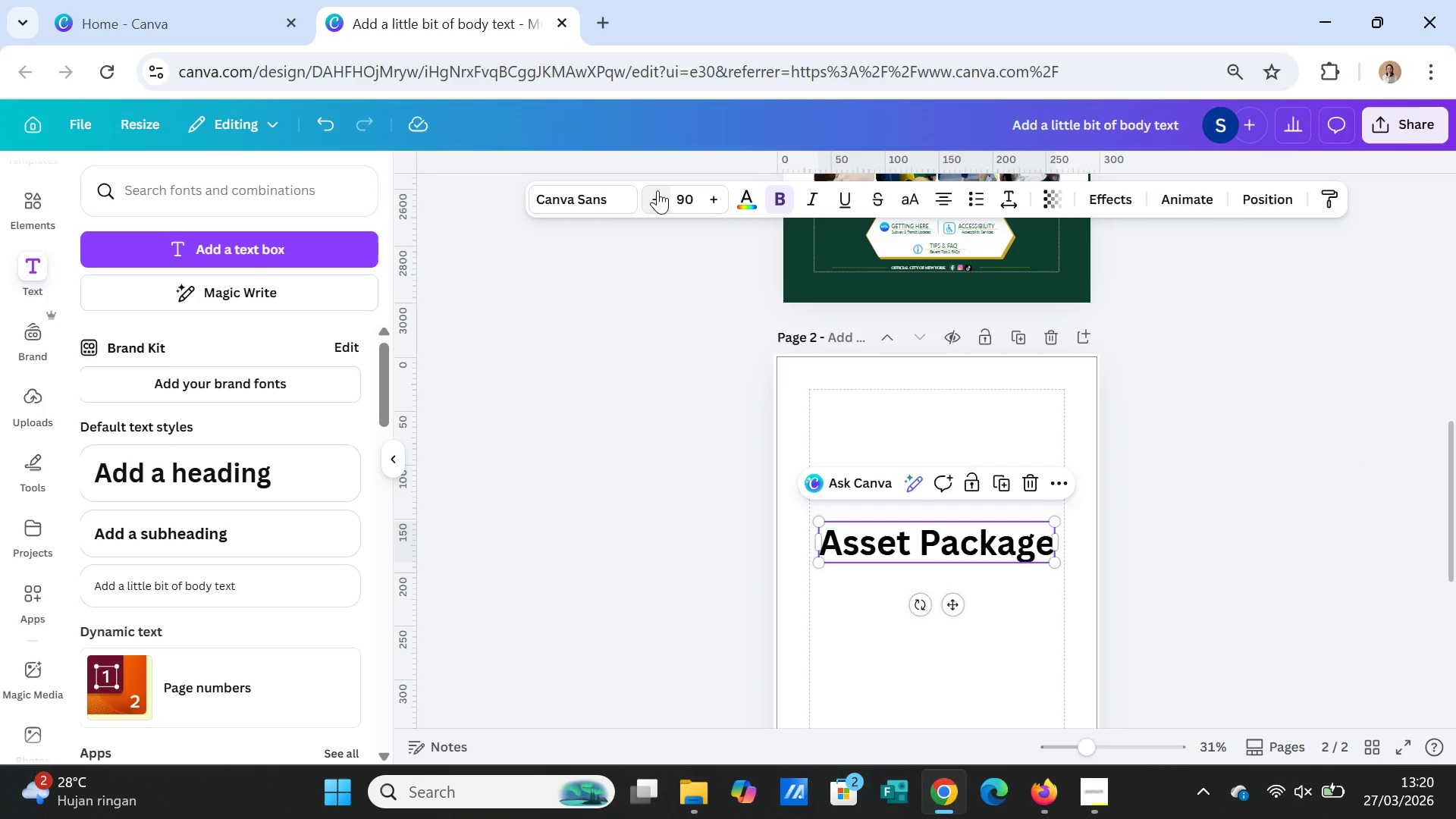 
triple_click([657, 190])
 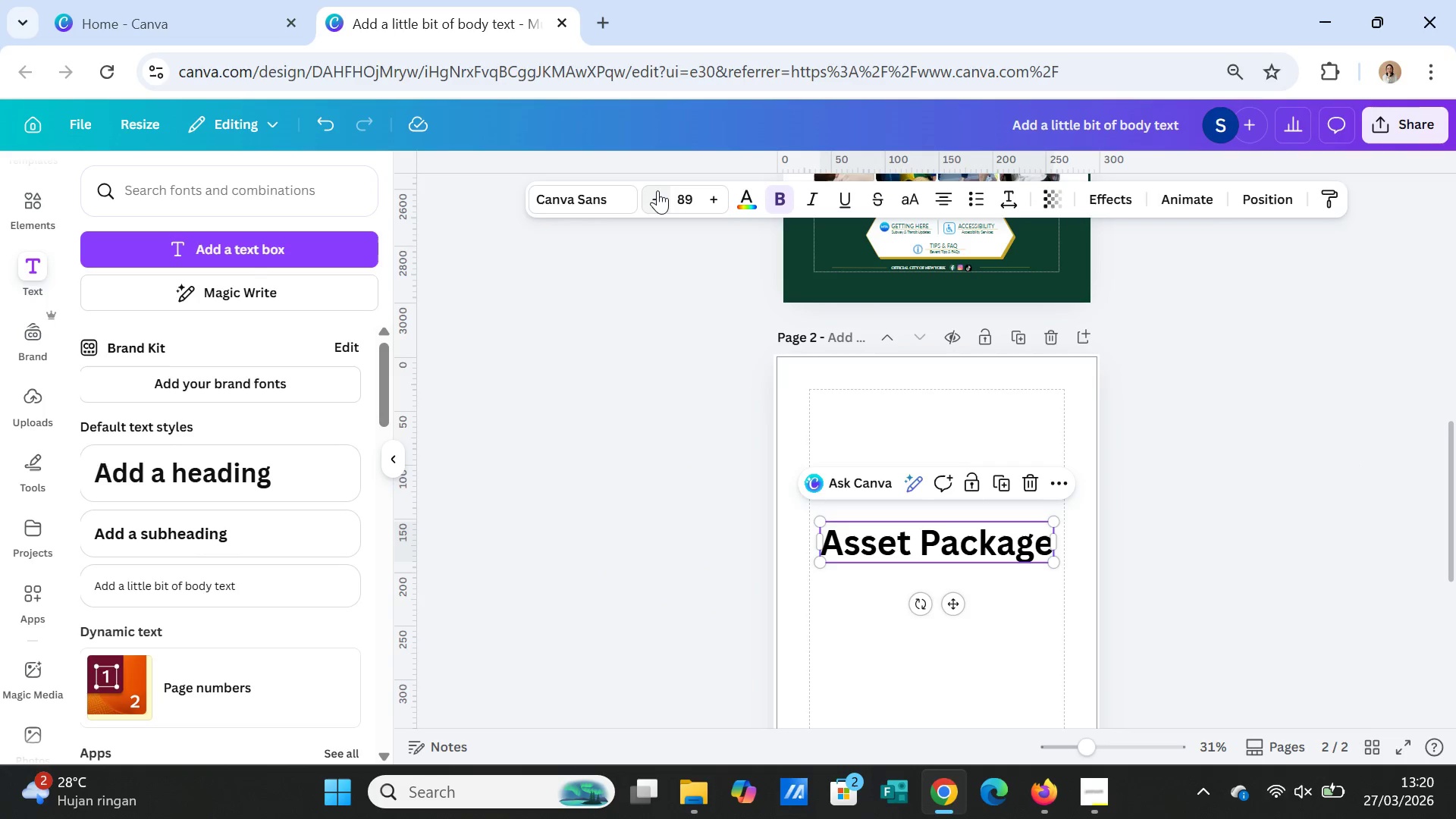 
triple_click([657, 190])
 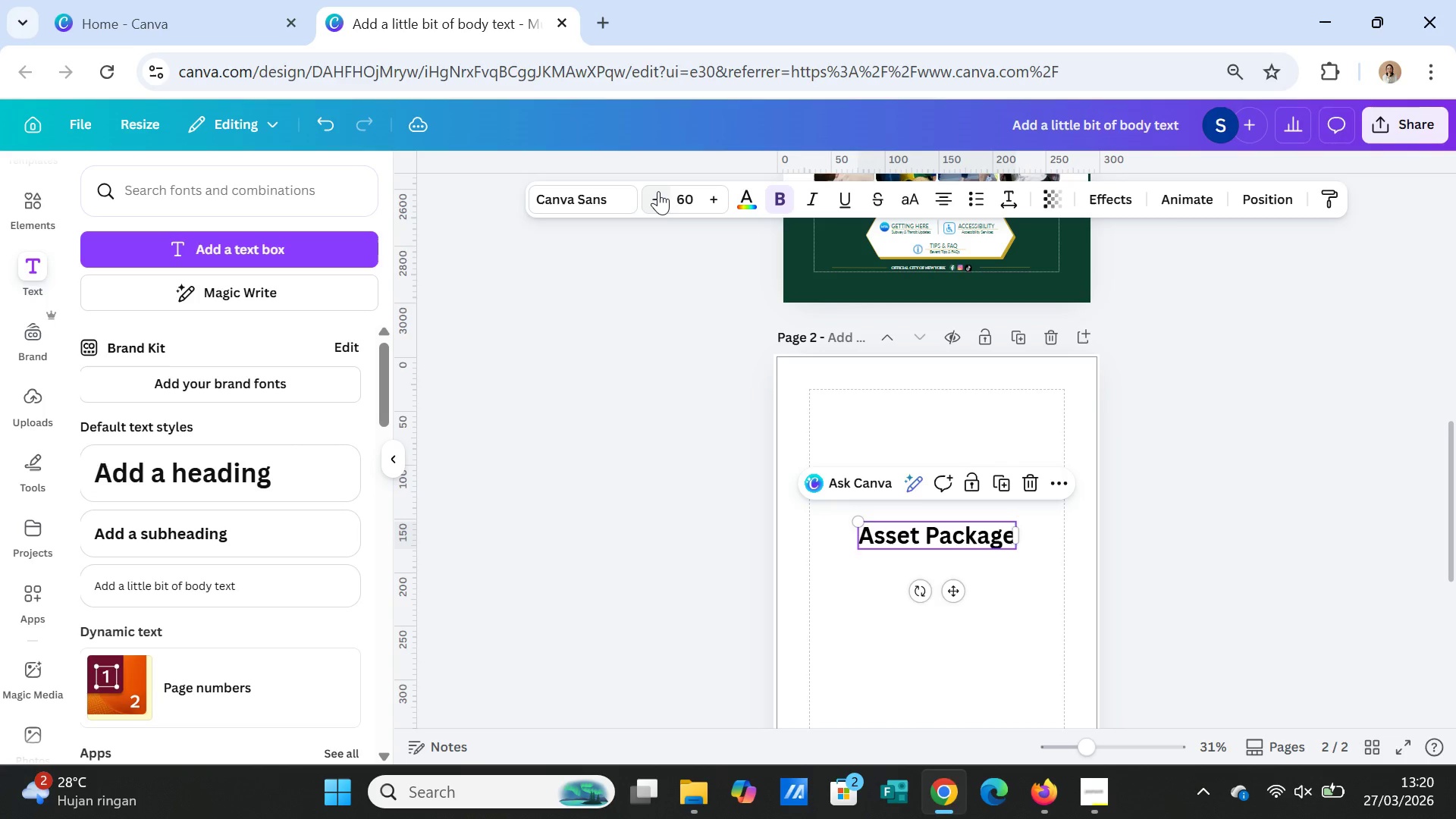 
left_click([965, 592])
 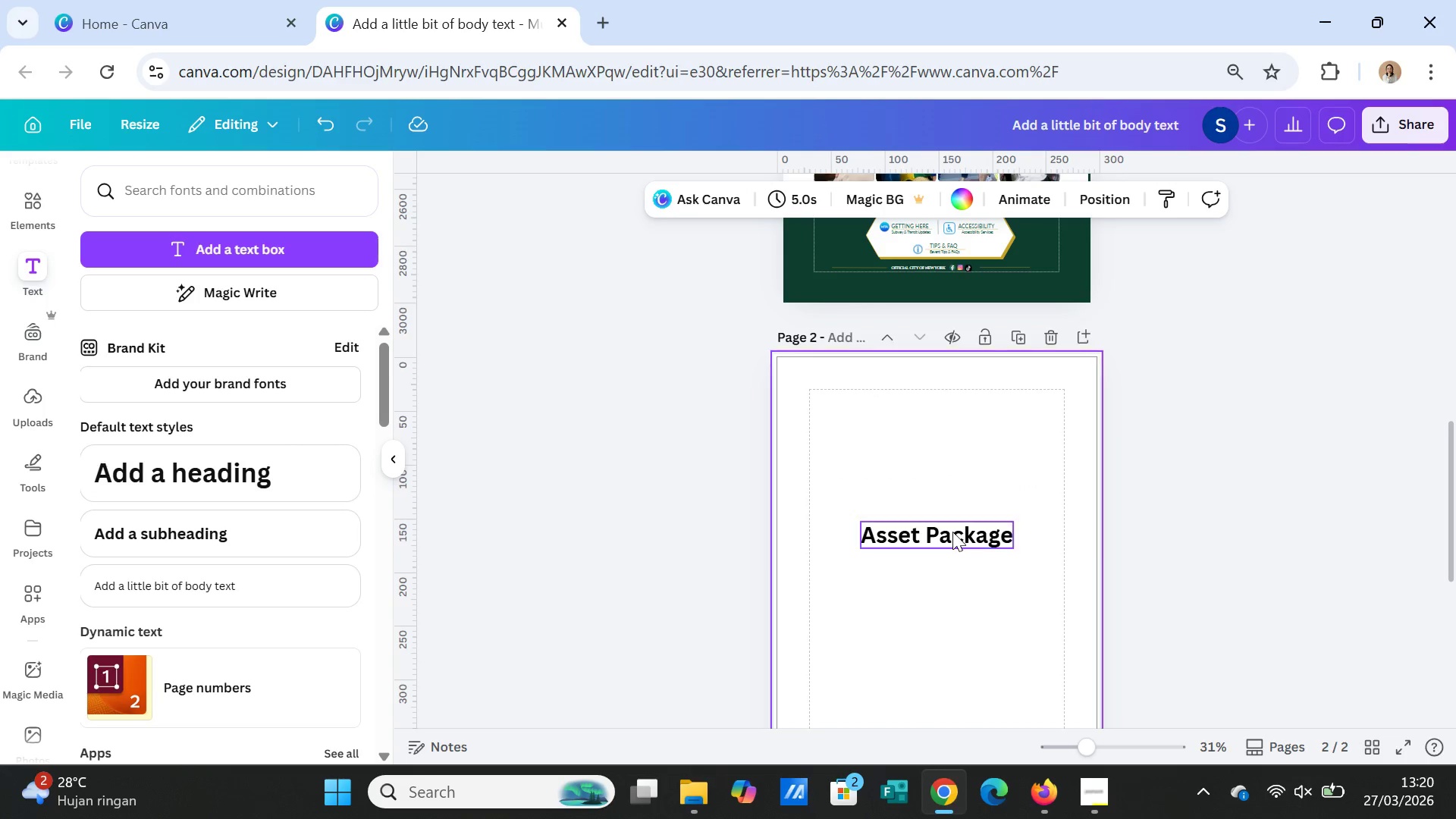 
left_click([952, 532])
 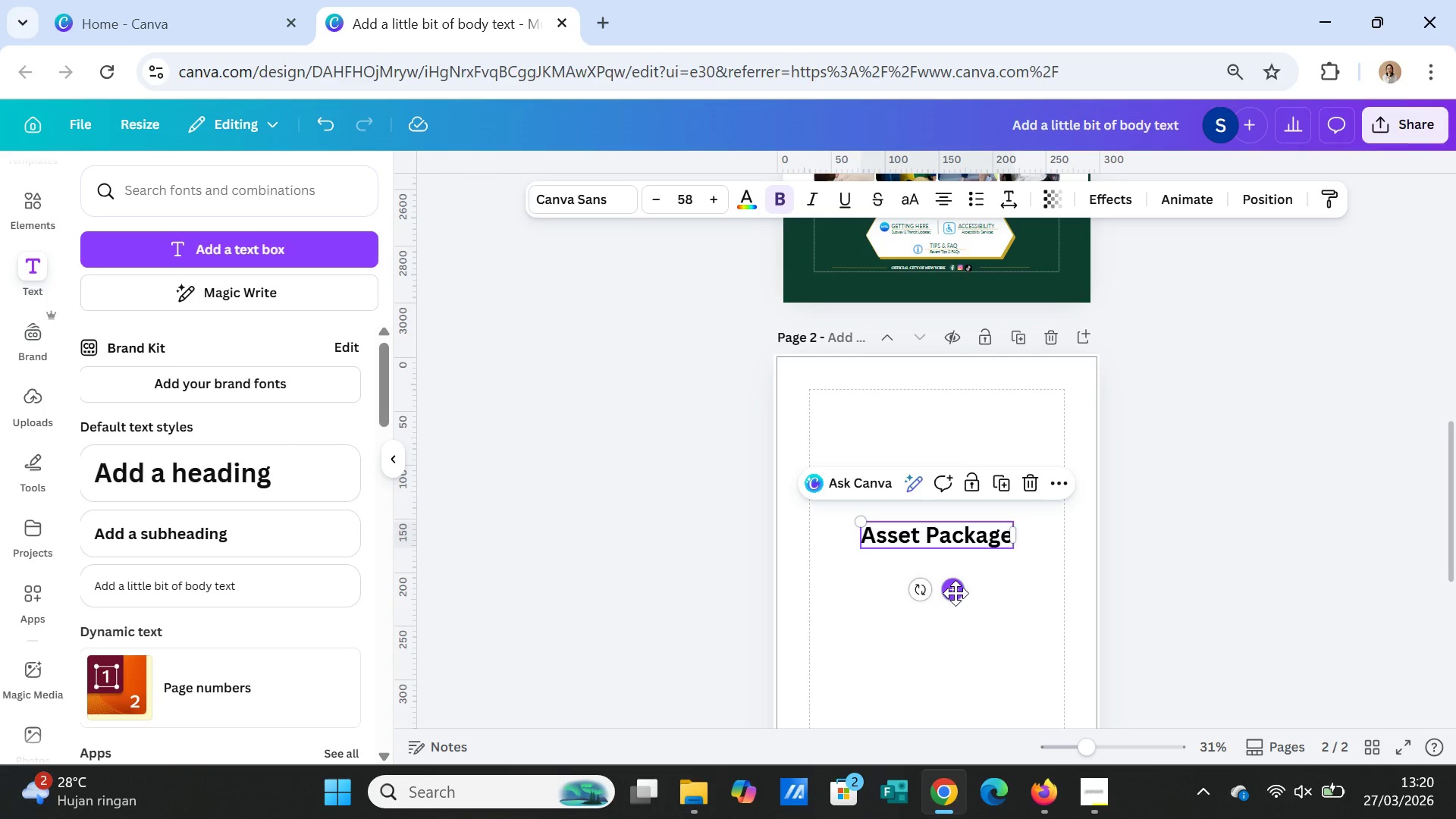 
left_click_drag(start_coordinate=[956, 593], to_coordinate=[965, 476])
 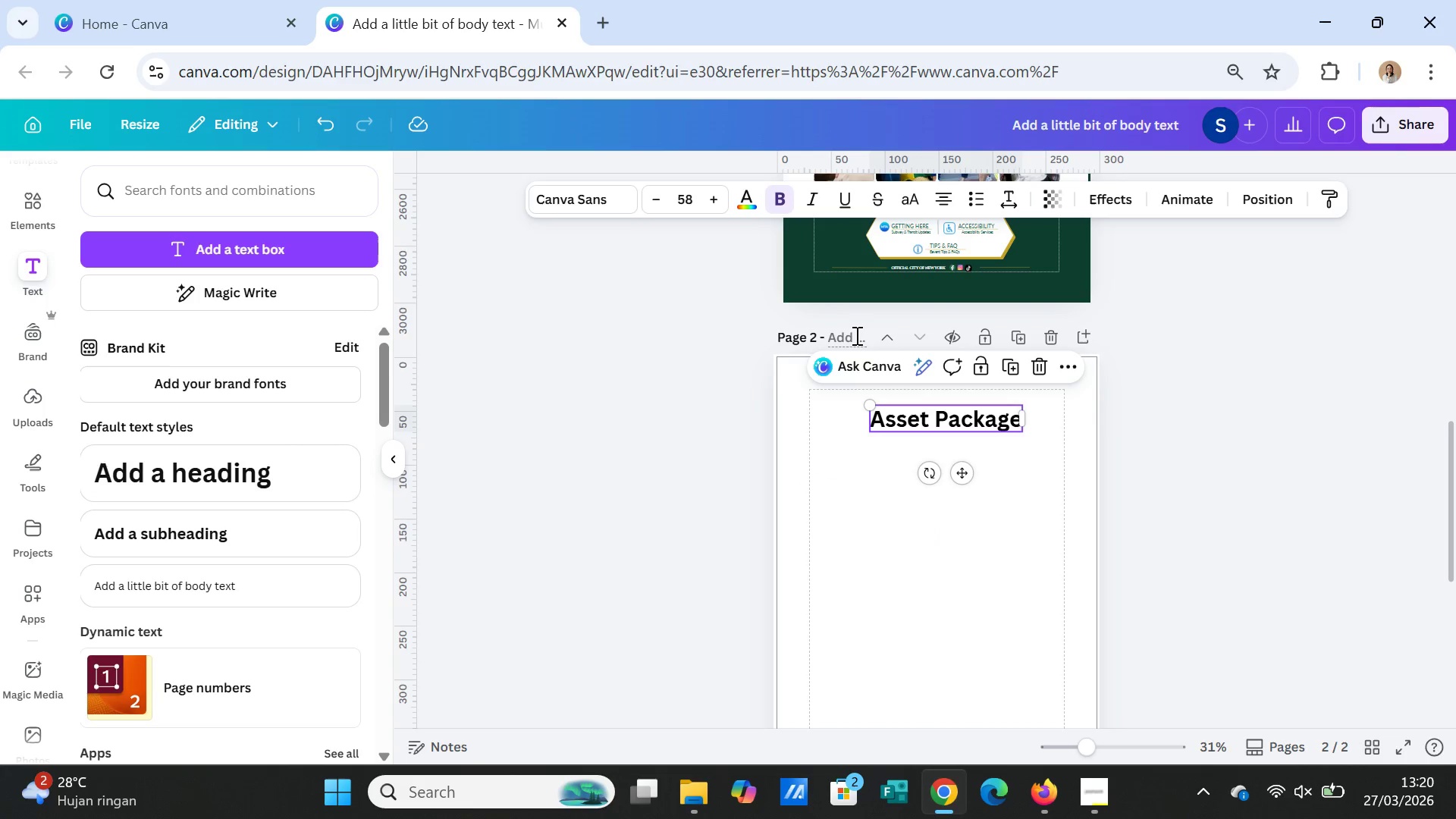 
left_click([846, 336])
 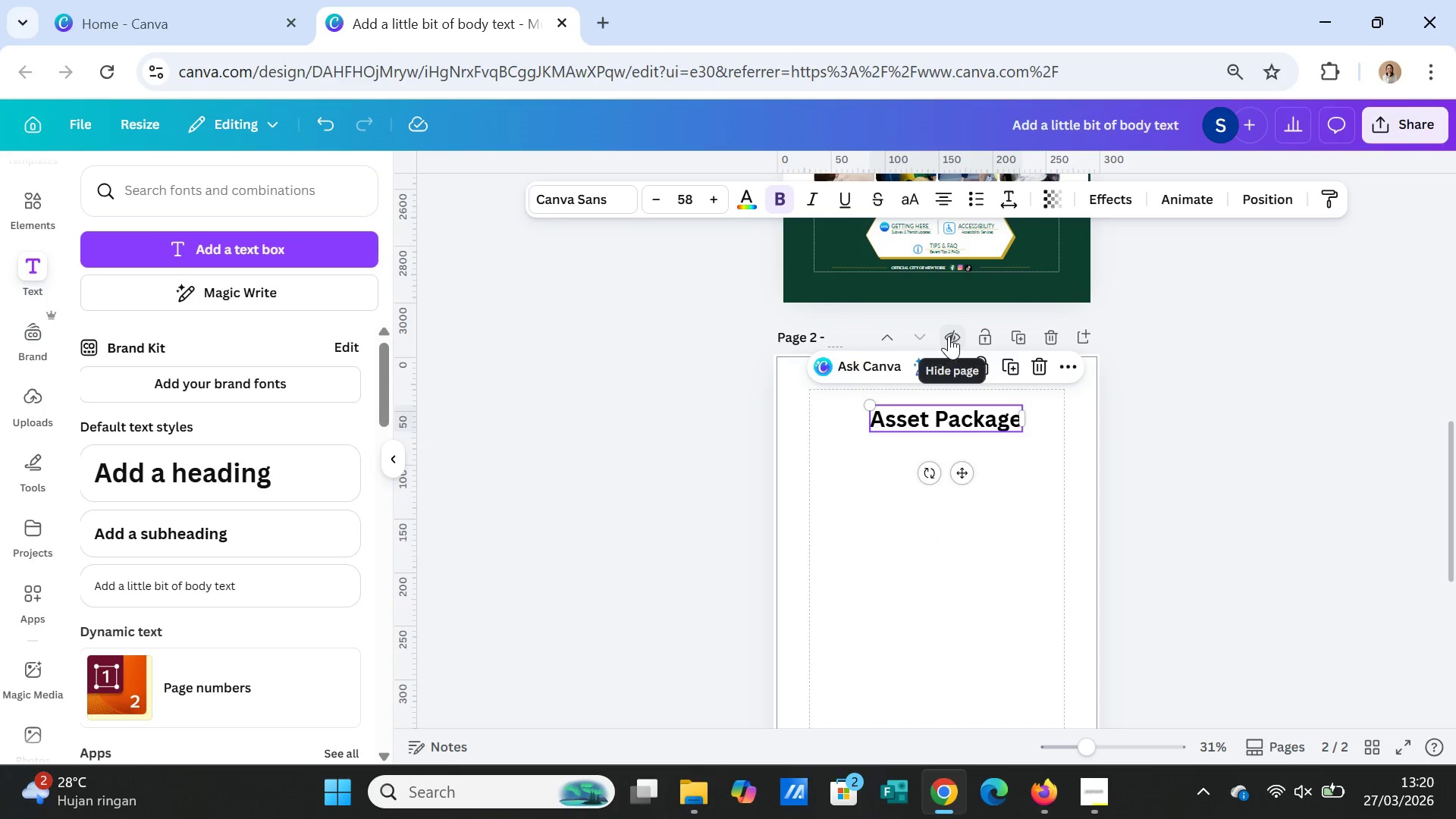 
key(Control+V)
 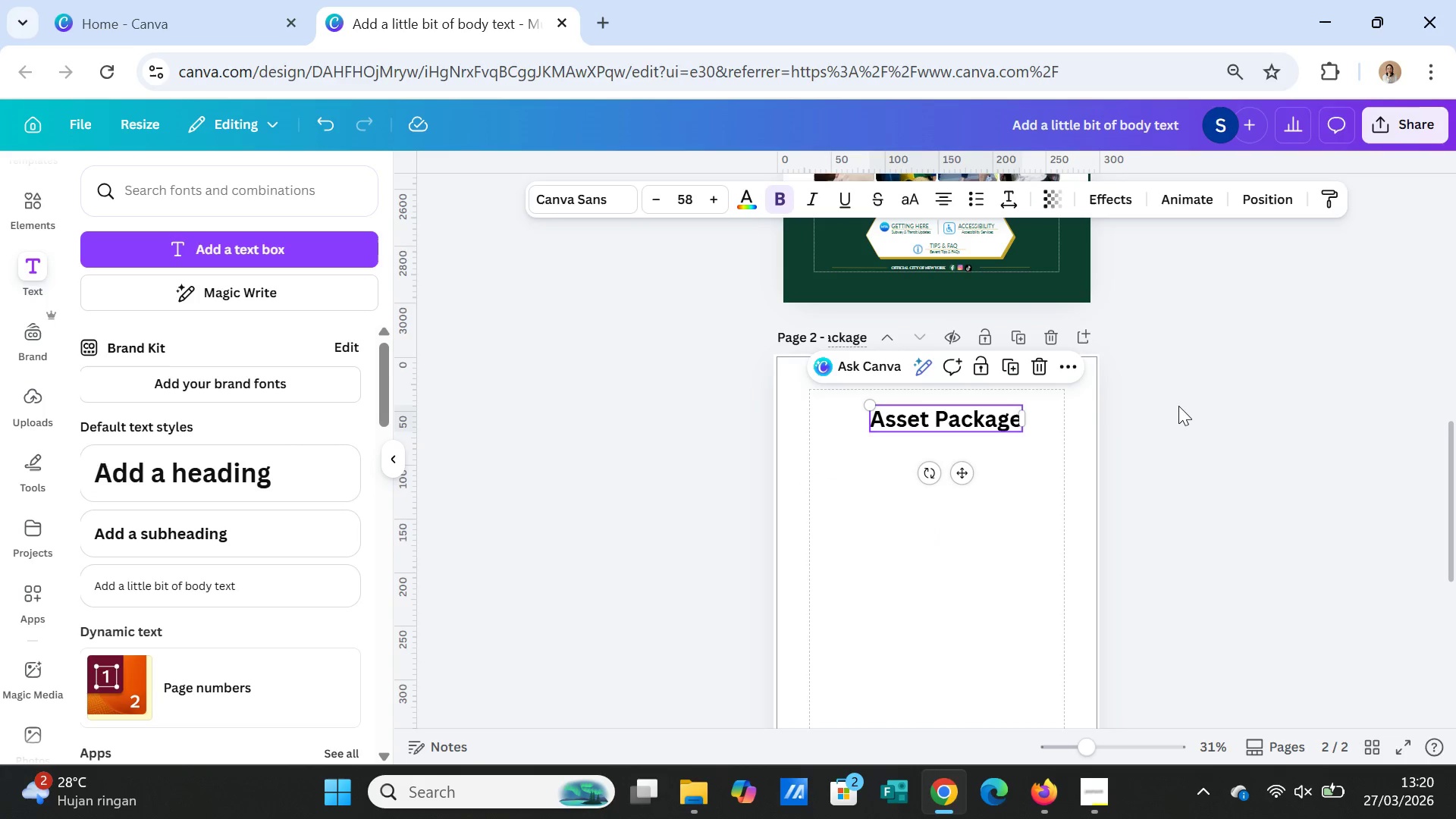 
left_click([1178, 406])
 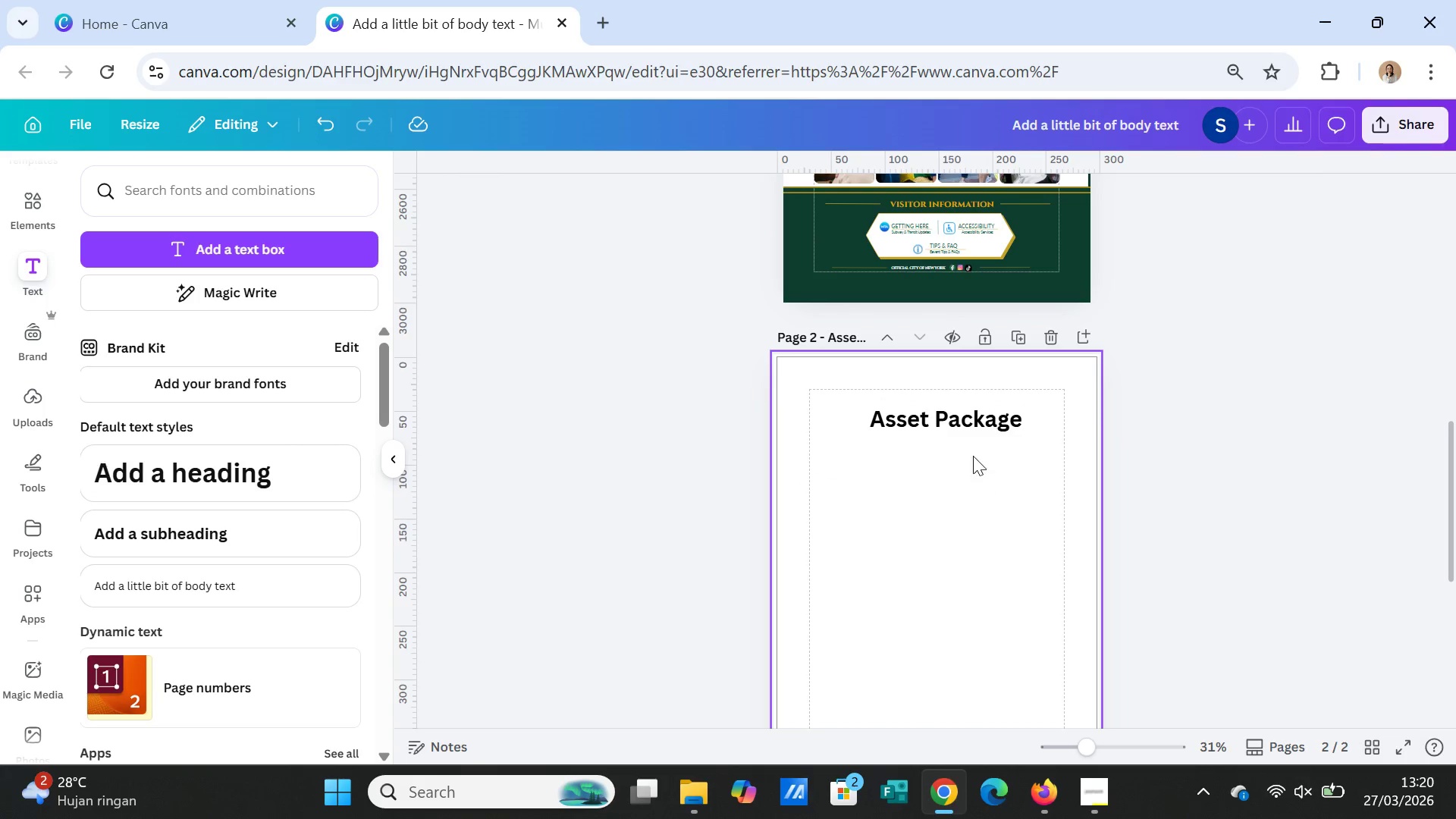 
left_click([971, 431])
 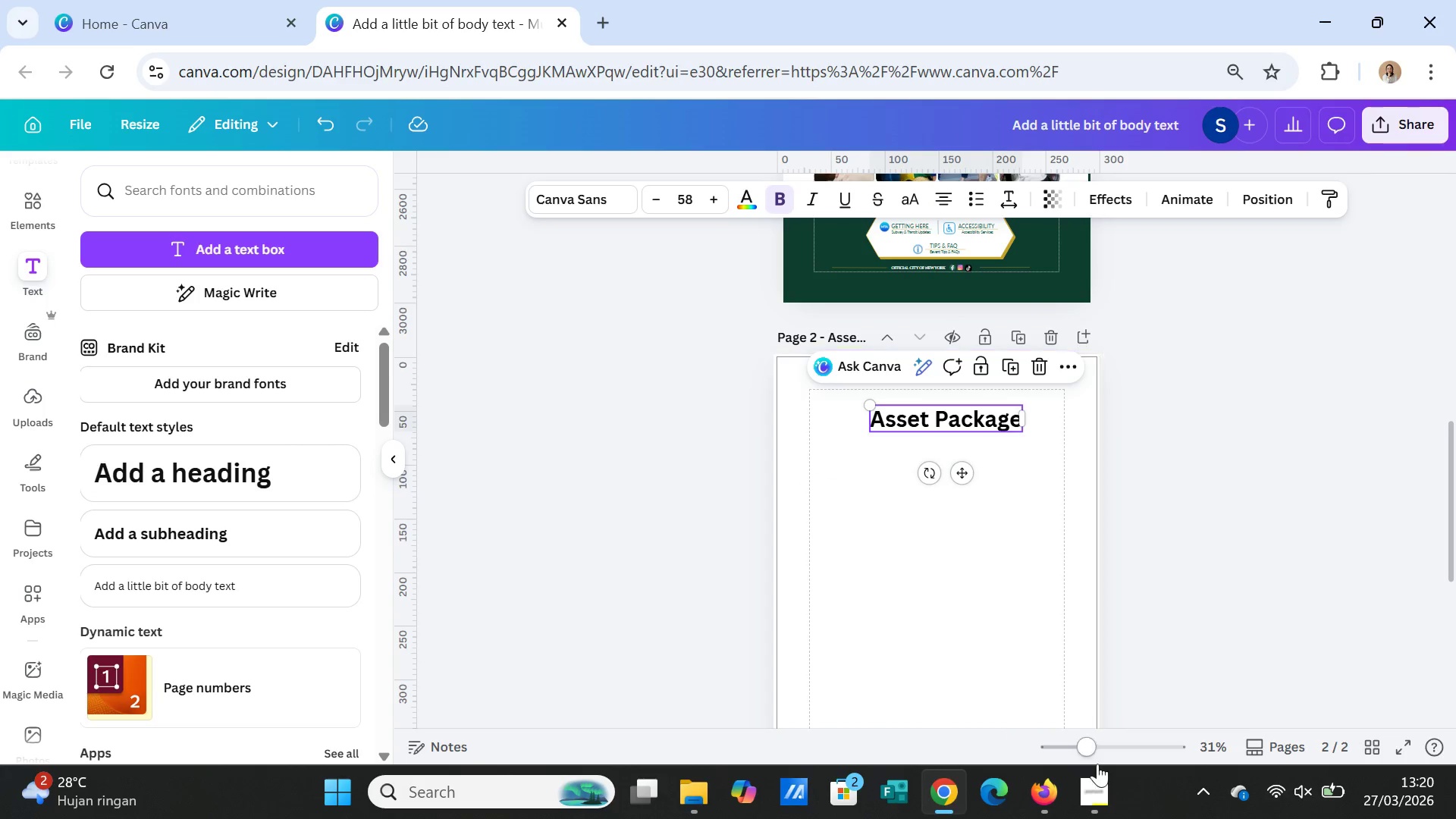 
left_click([1106, 774])